 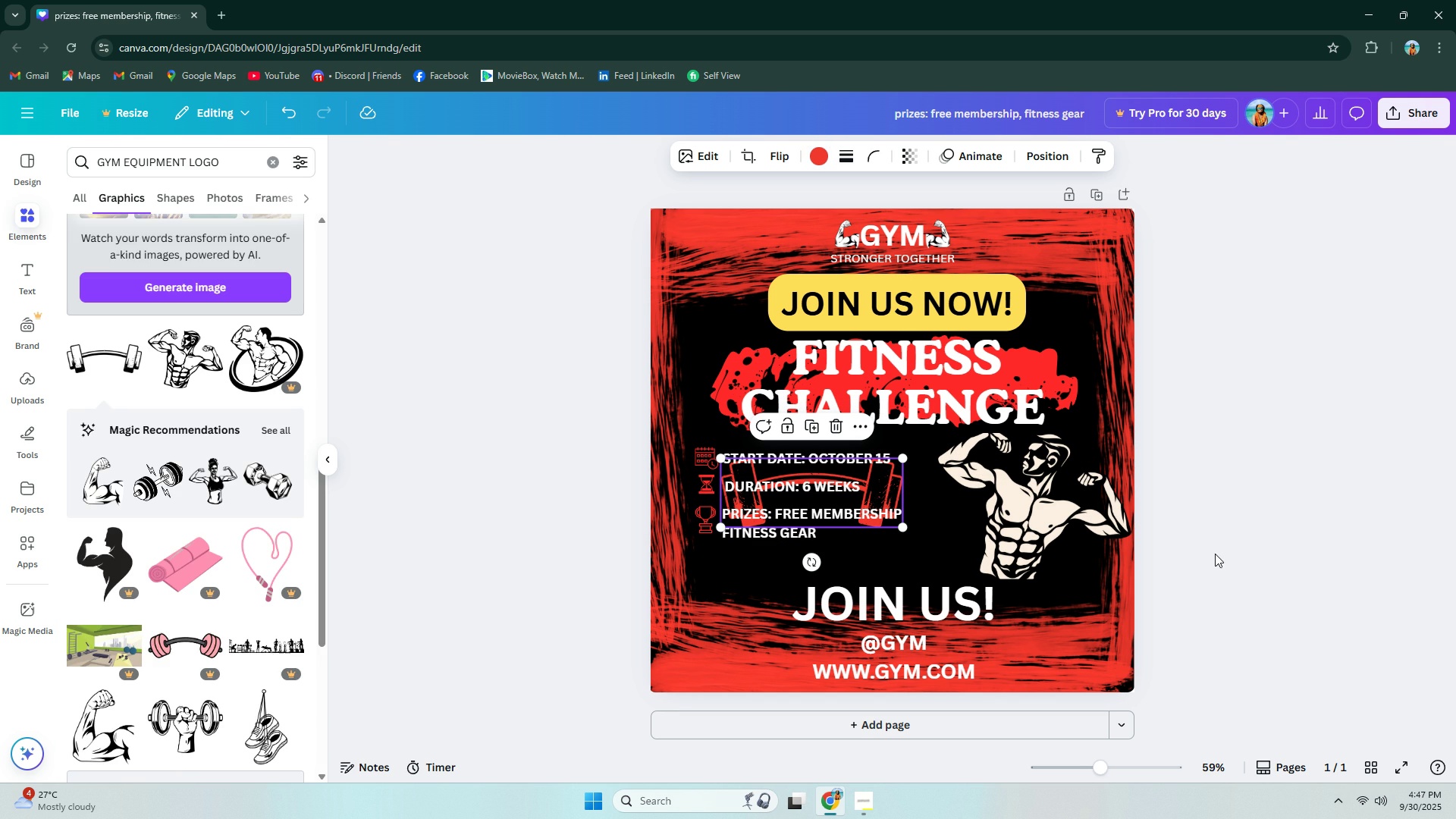 
double_click([883, 558])
 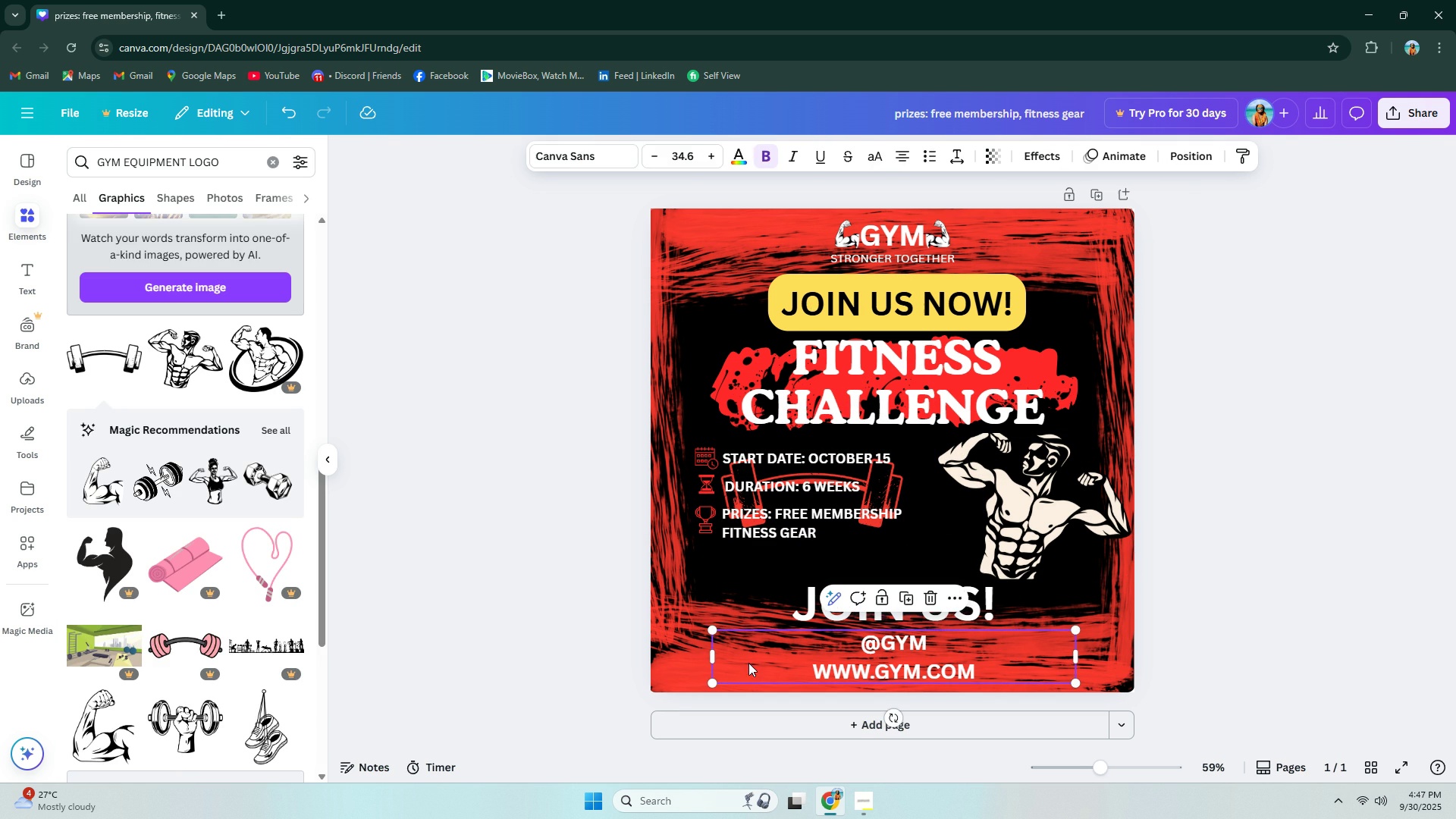 
triple_click([748, 663])
 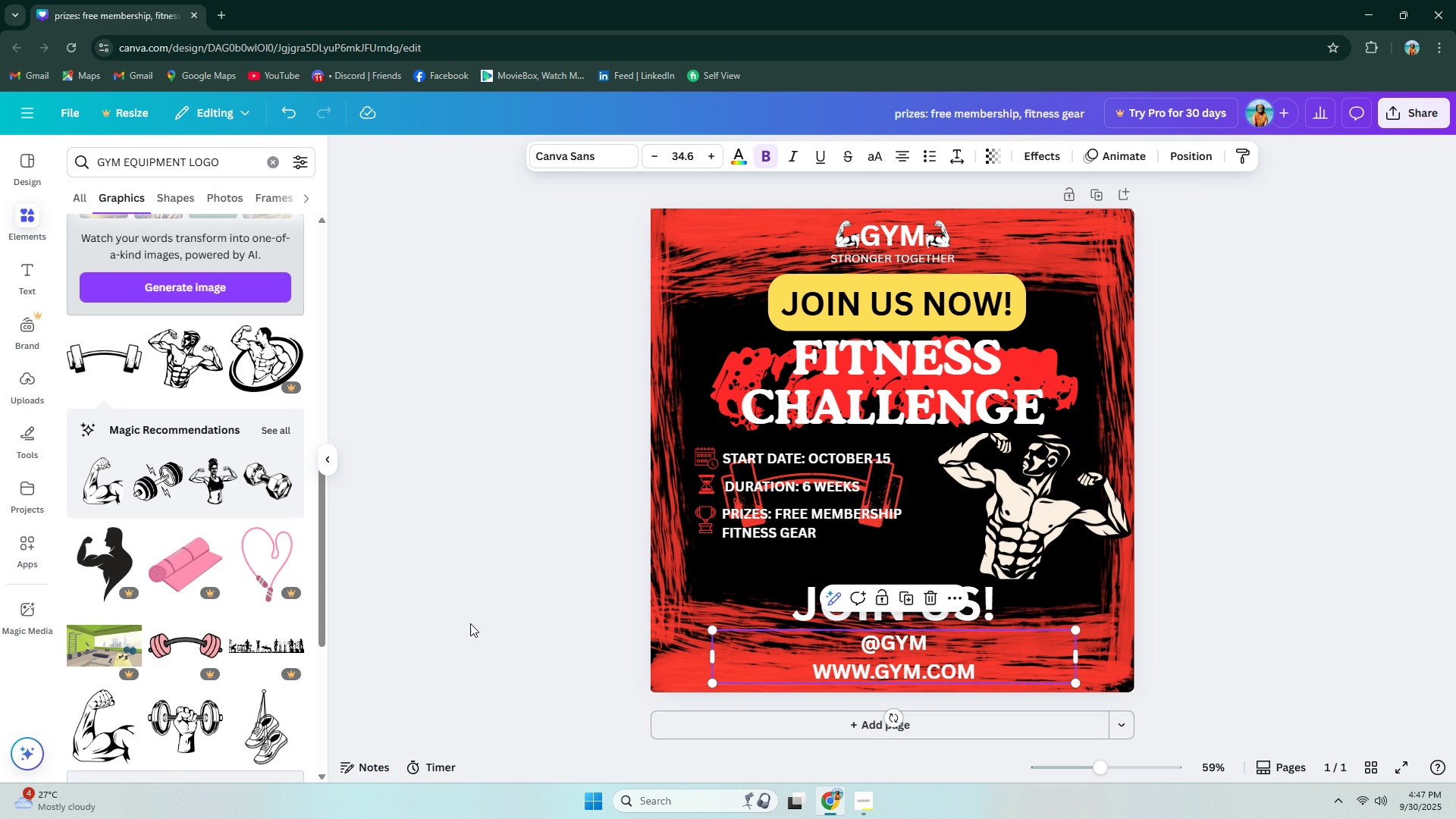 
left_click([469, 623])
 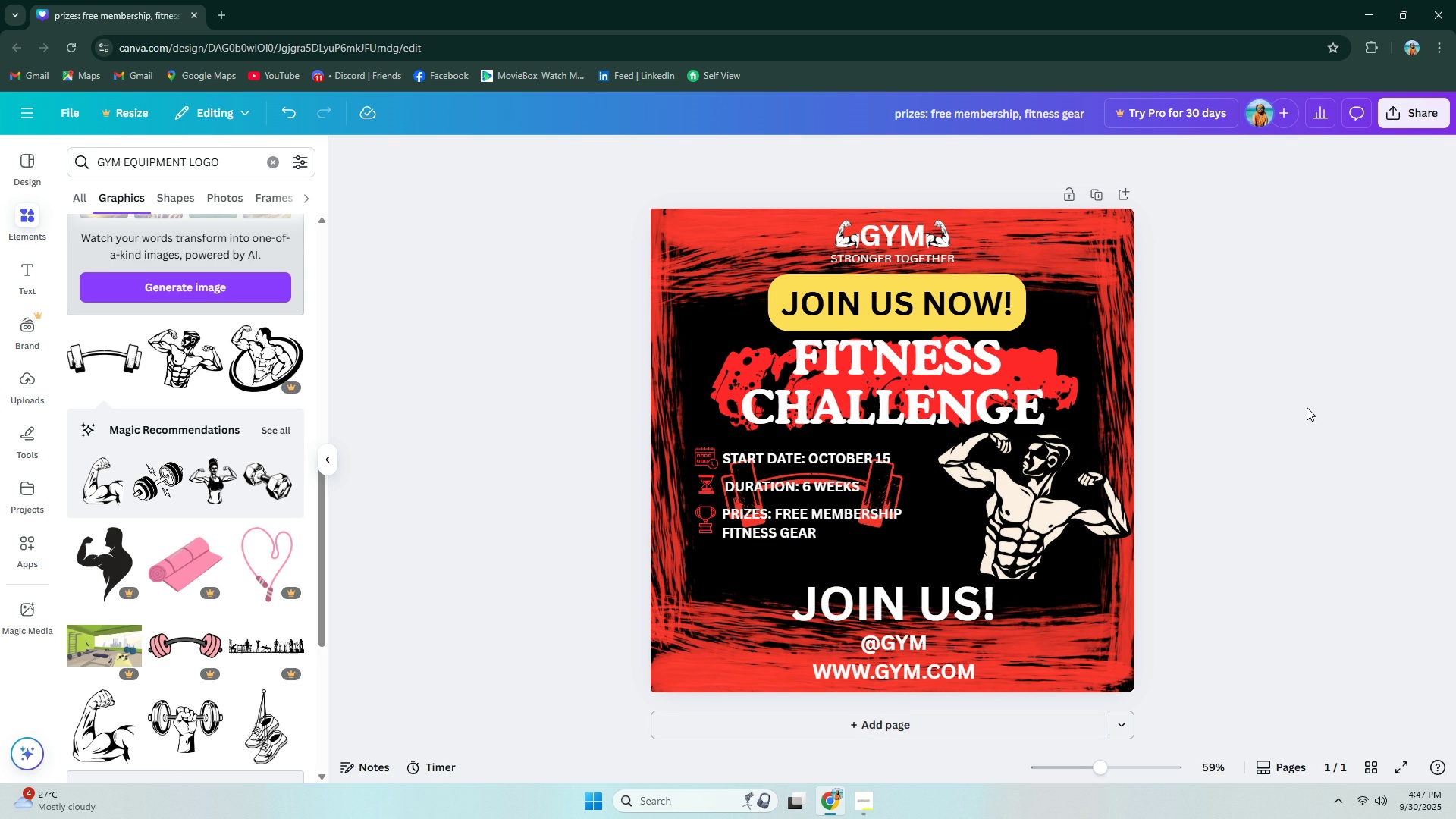 
double_click([1307, 407])